 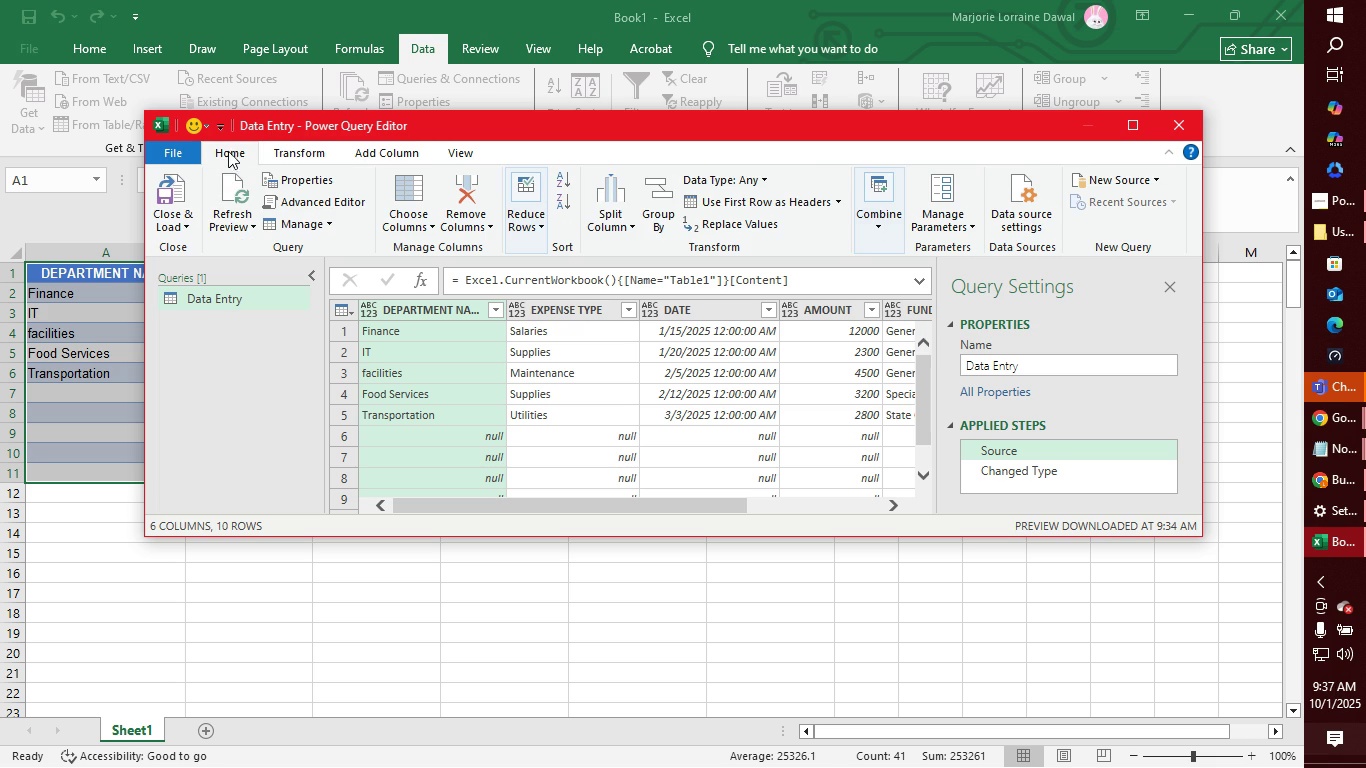 
left_click([176, 221])
 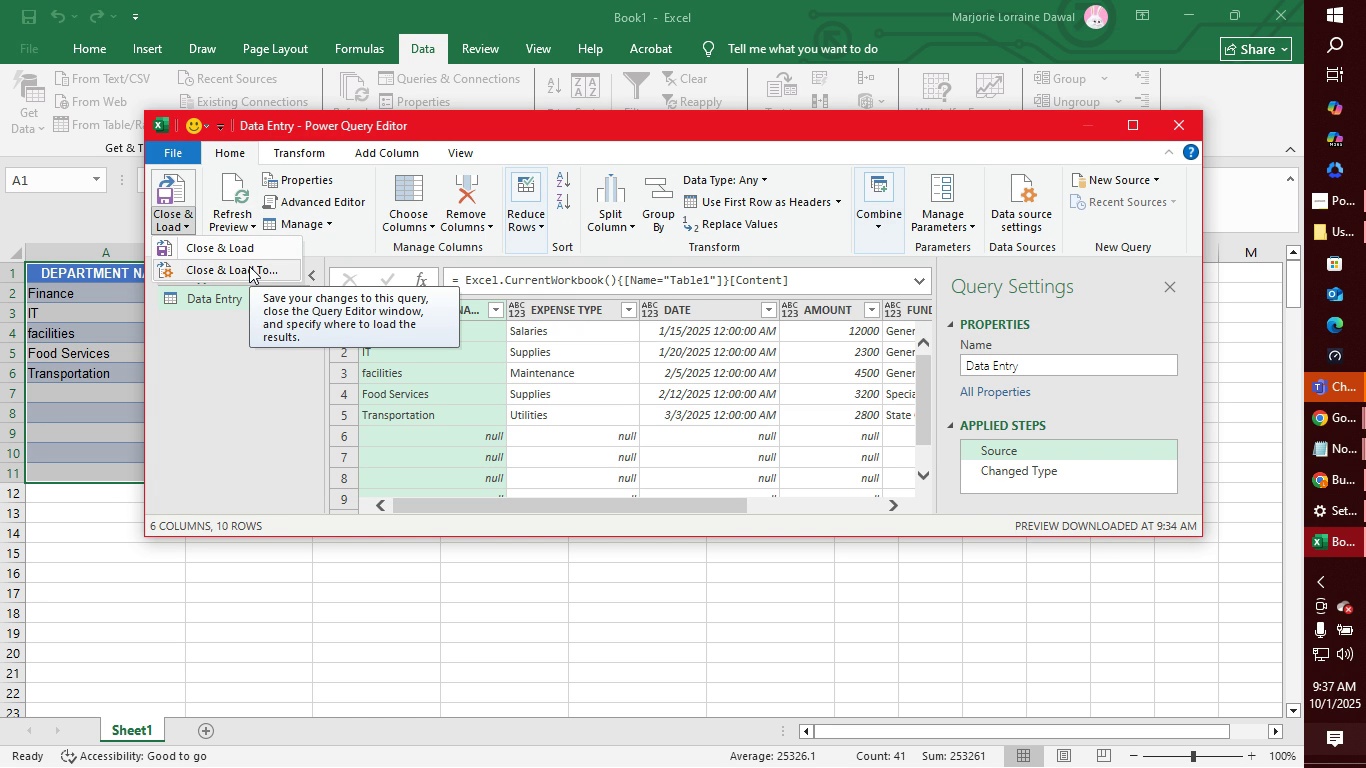 
wait(6.68)
 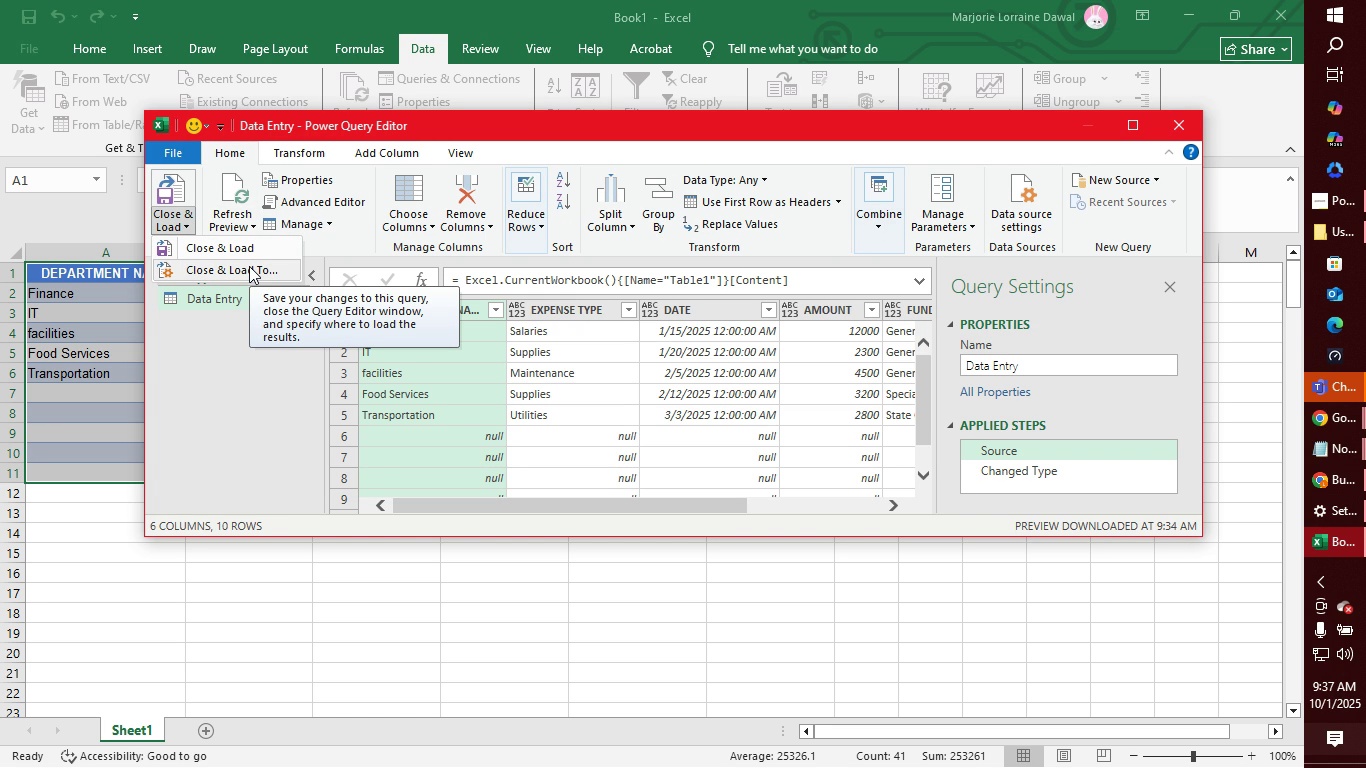 
left_click([249, 266])
 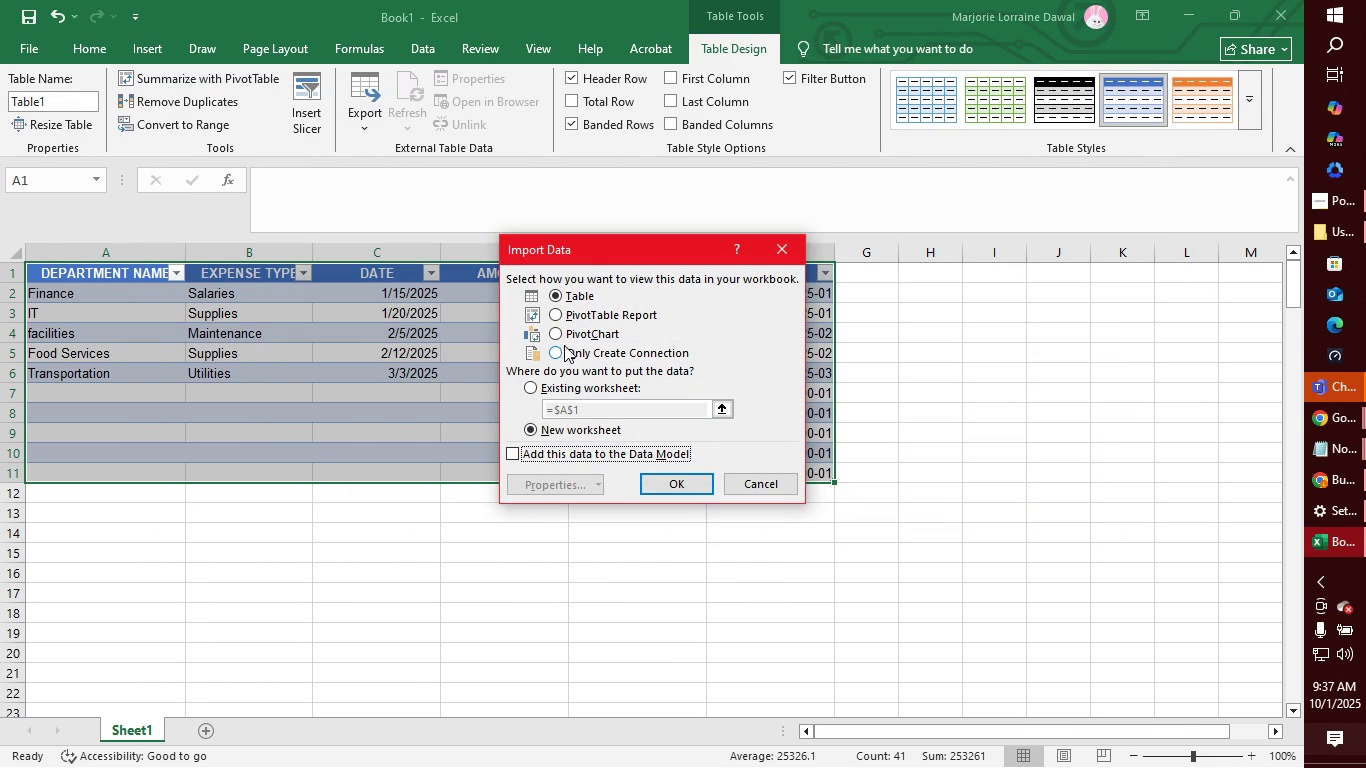 
wait(5.28)
 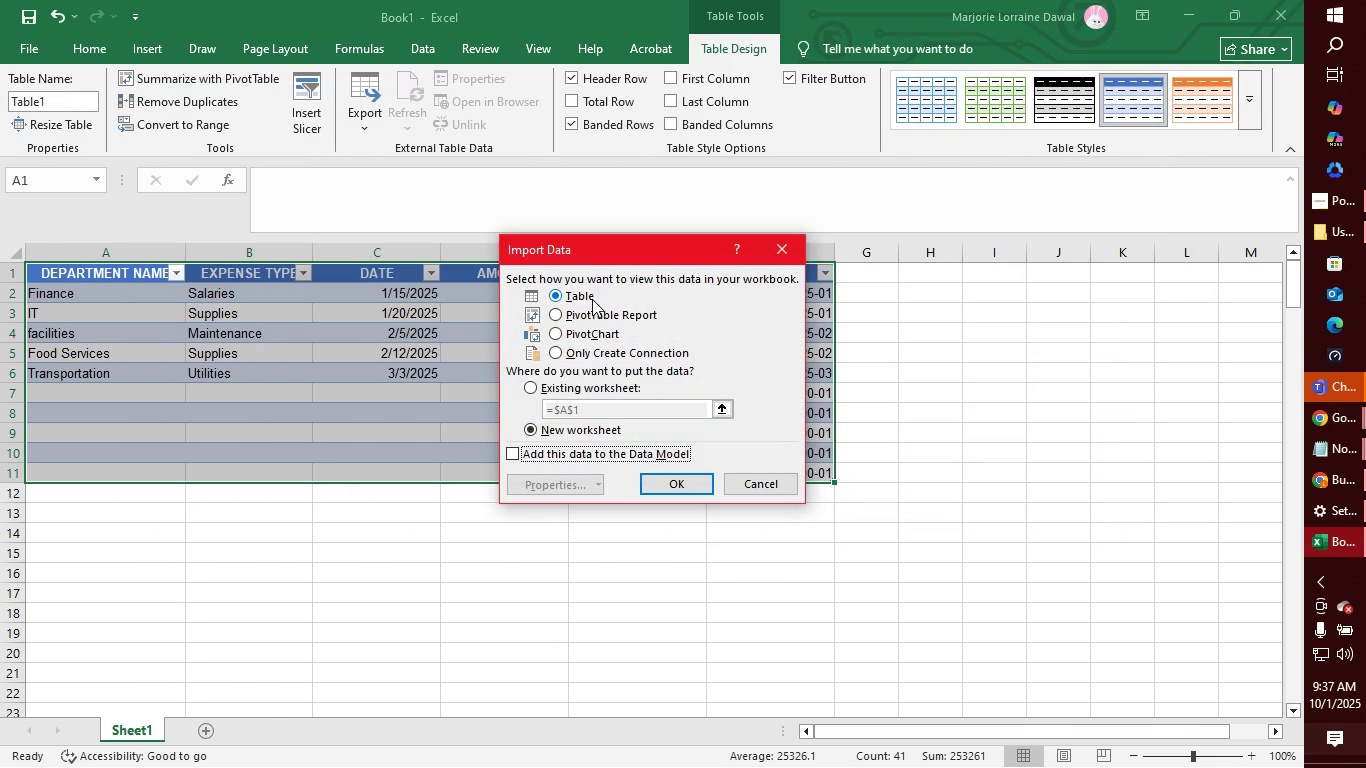 
left_click([560, 314])
 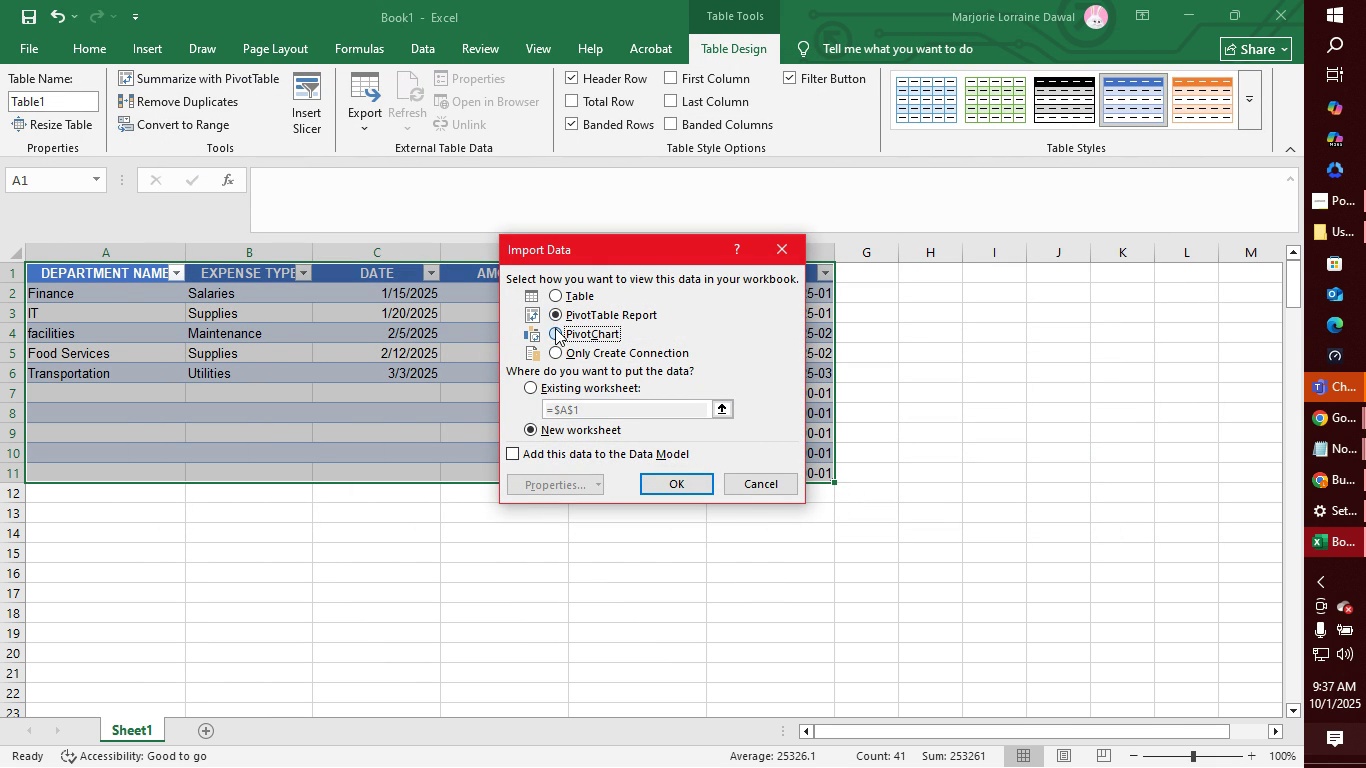 
left_click([555, 328])
 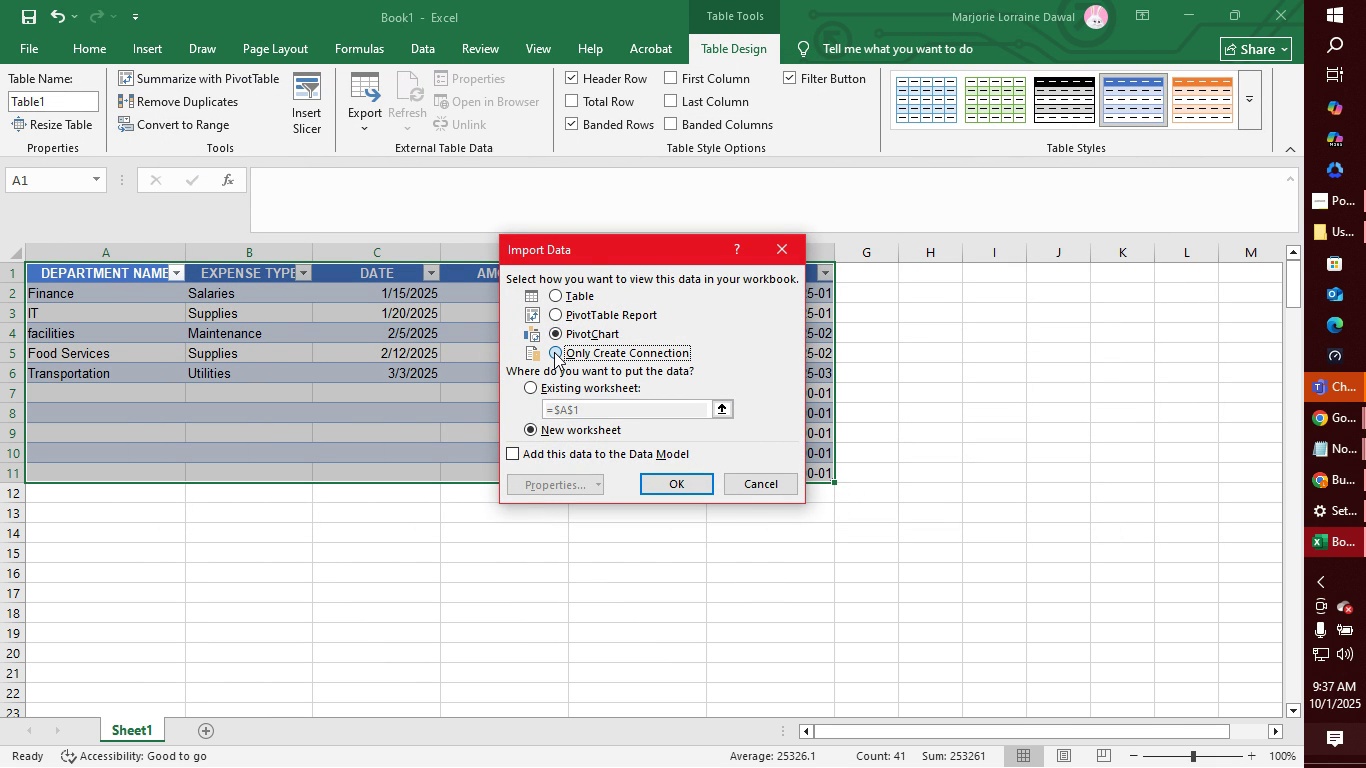 
left_click([554, 352])
 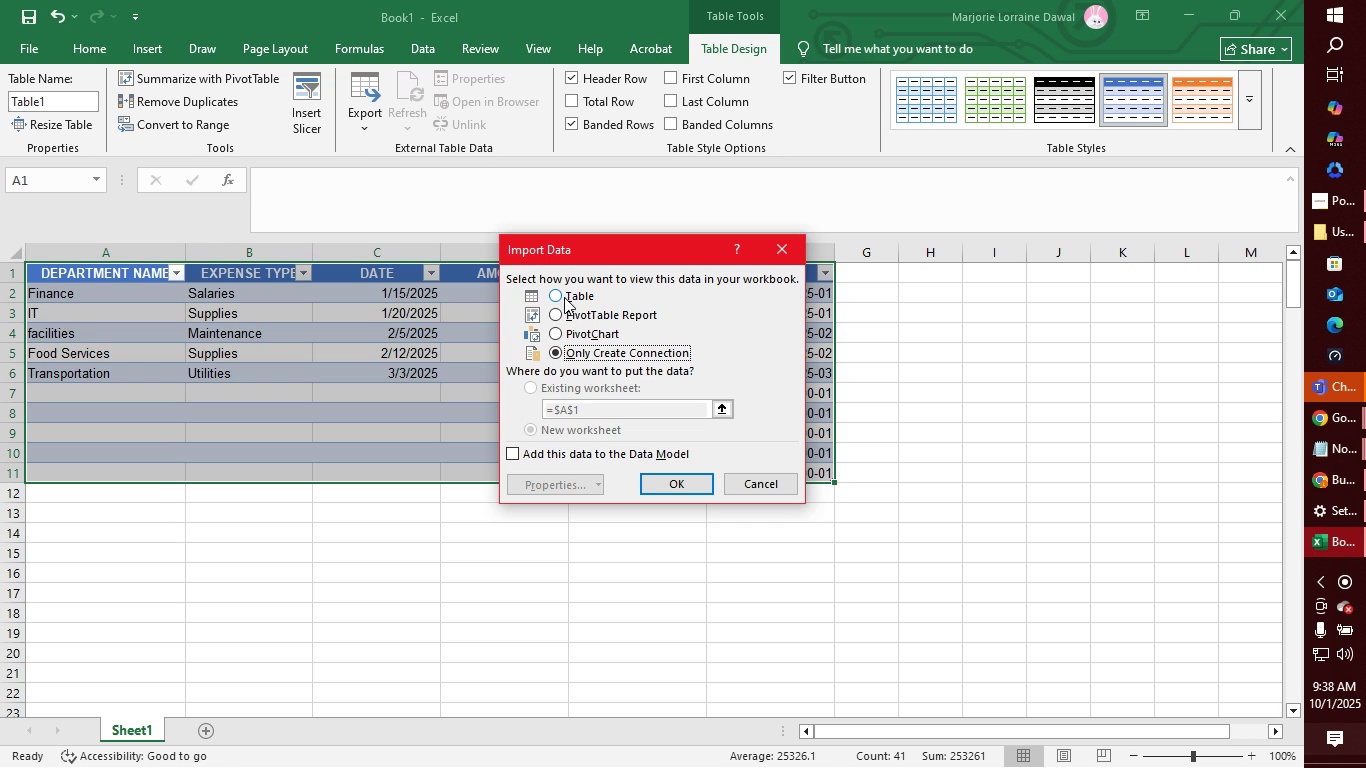 
wait(25.94)
 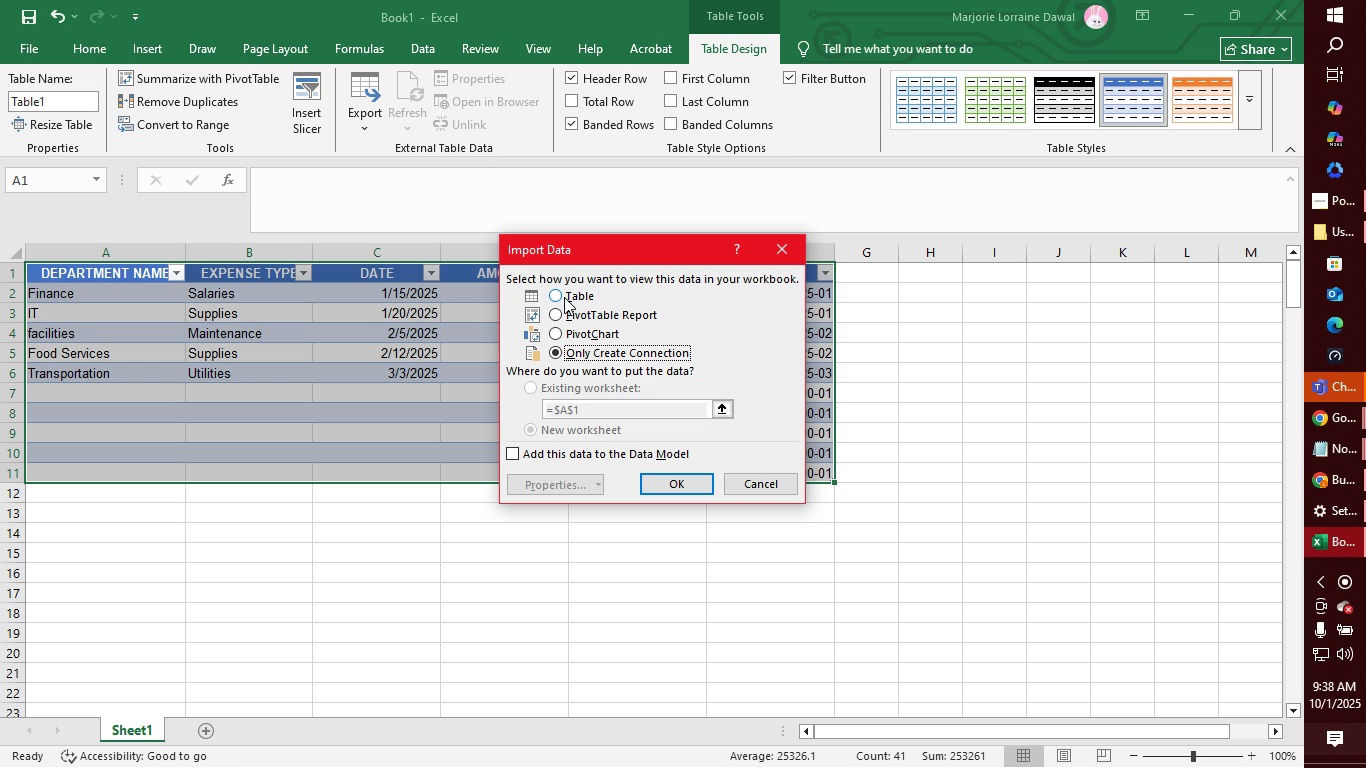 
left_click([556, 298])
 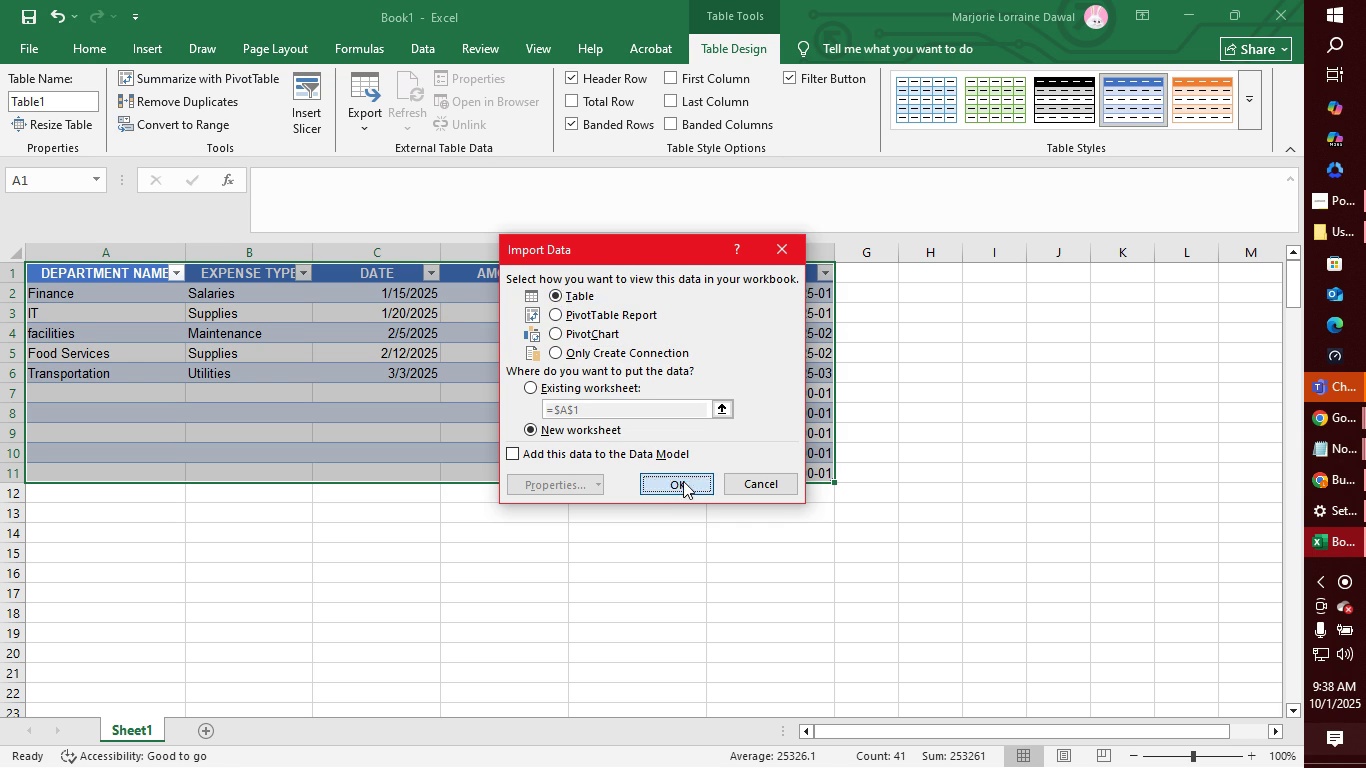 
left_click([683, 481])
 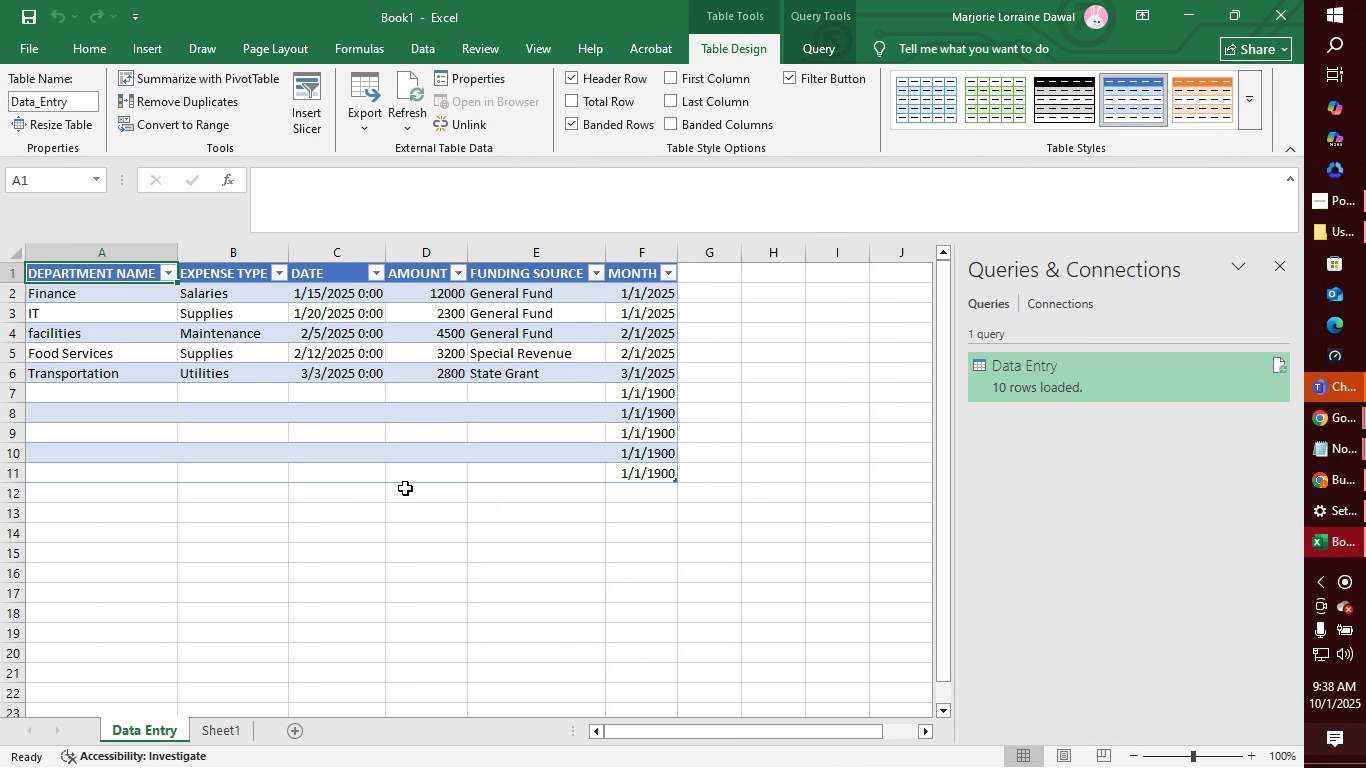 
wait(10.65)
 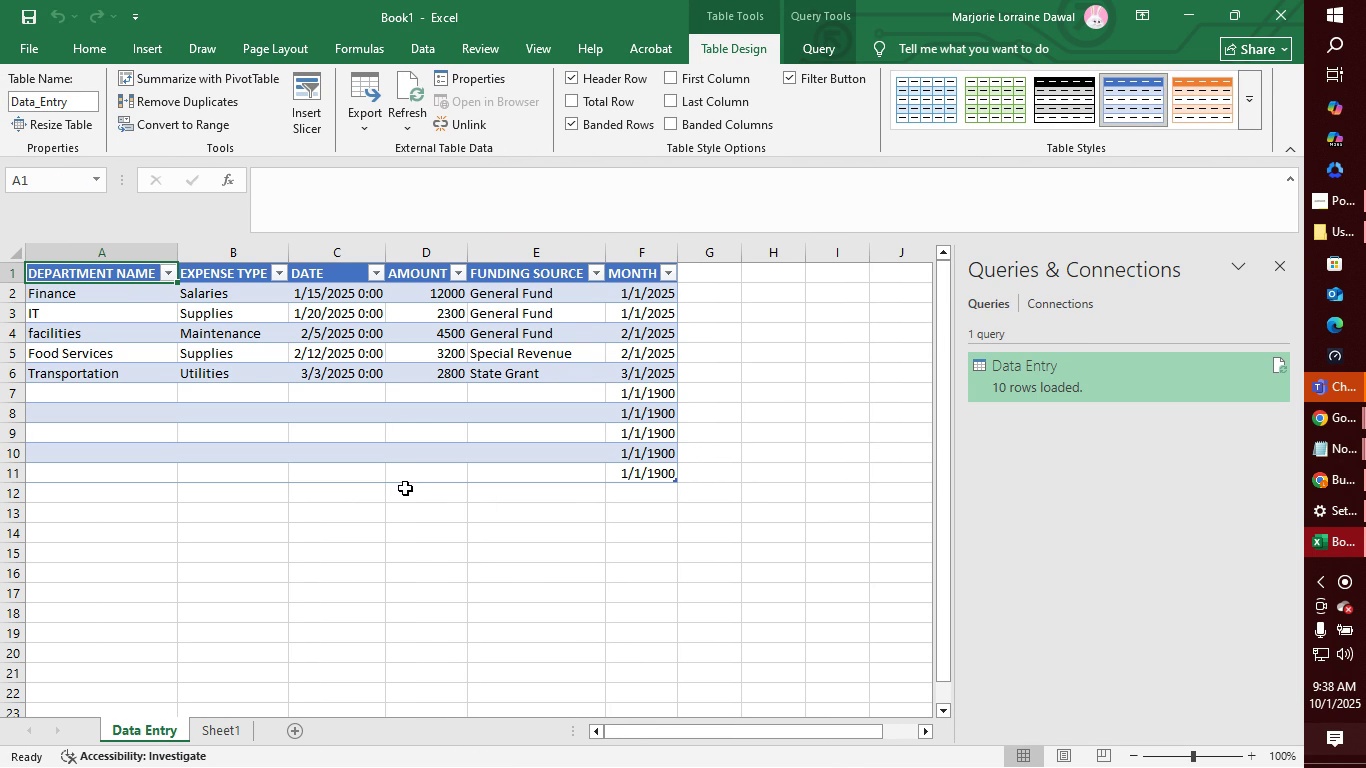 
left_click([218, 722])
 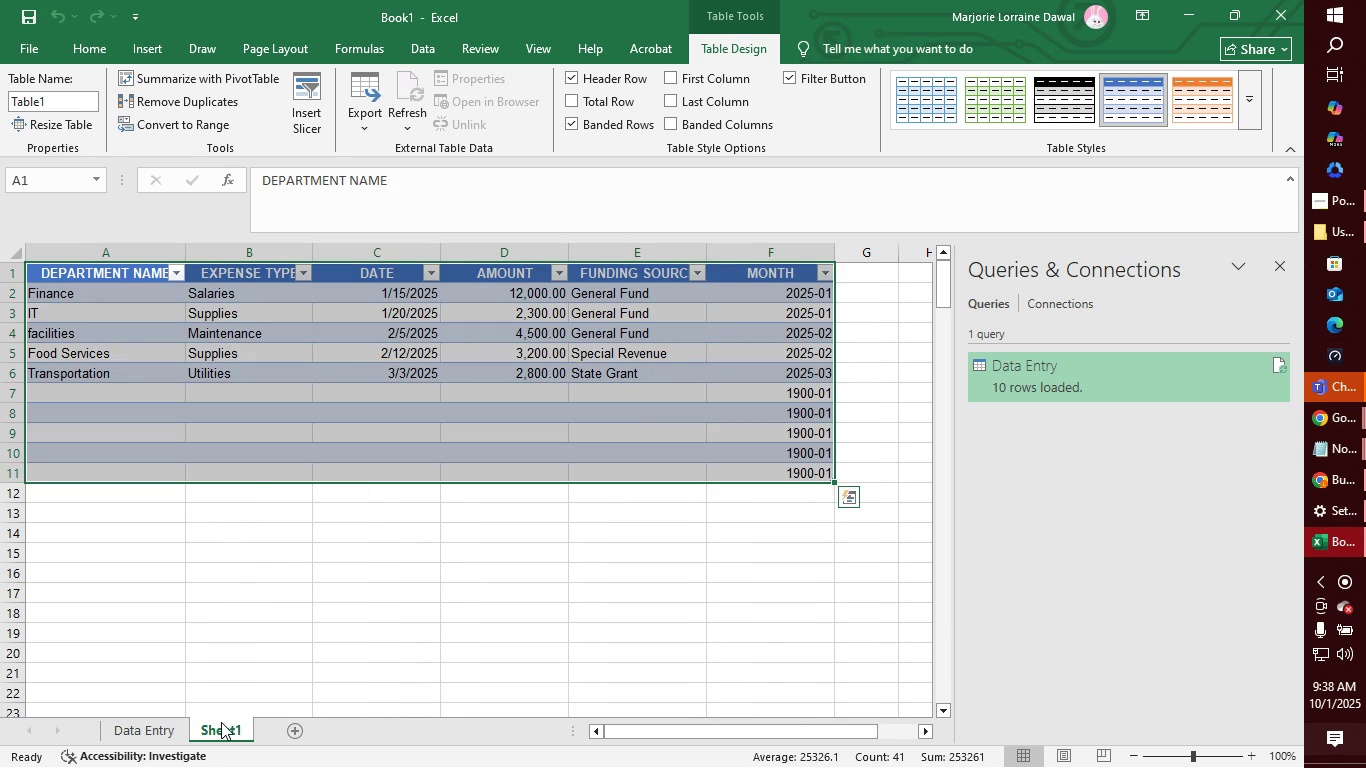 
right_click([221, 722])
 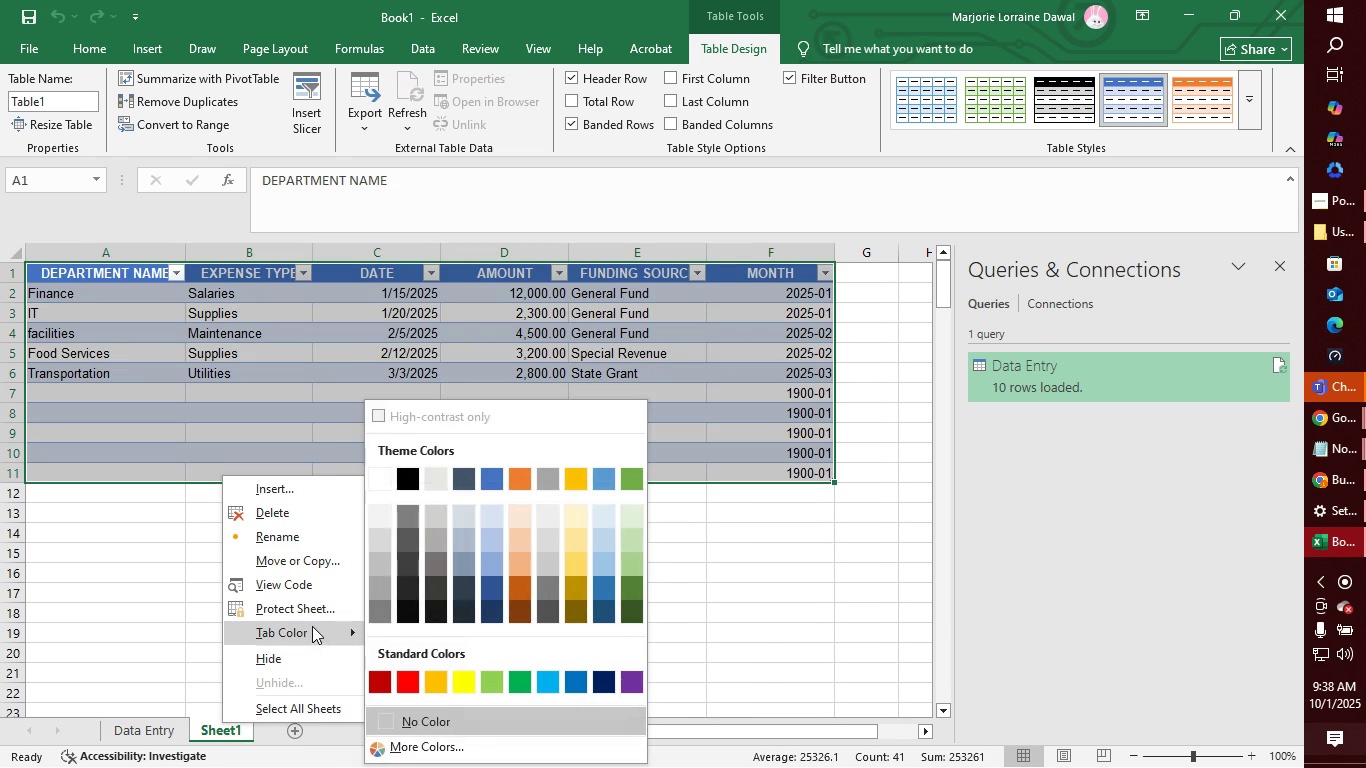 
left_click([309, 541])